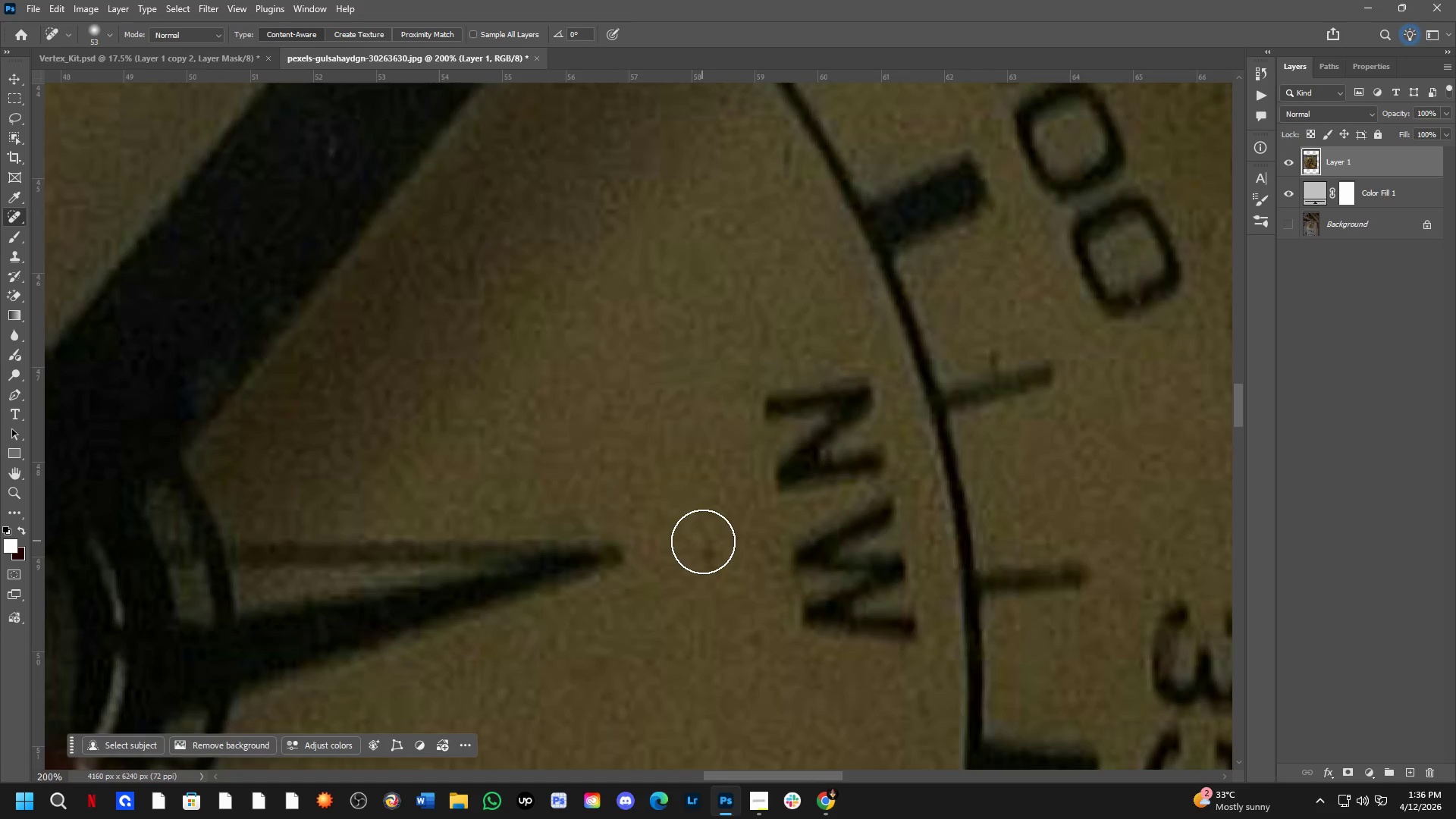 
left_click_drag(start_coordinate=[755, 638], to_coordinate=[785, 675])
 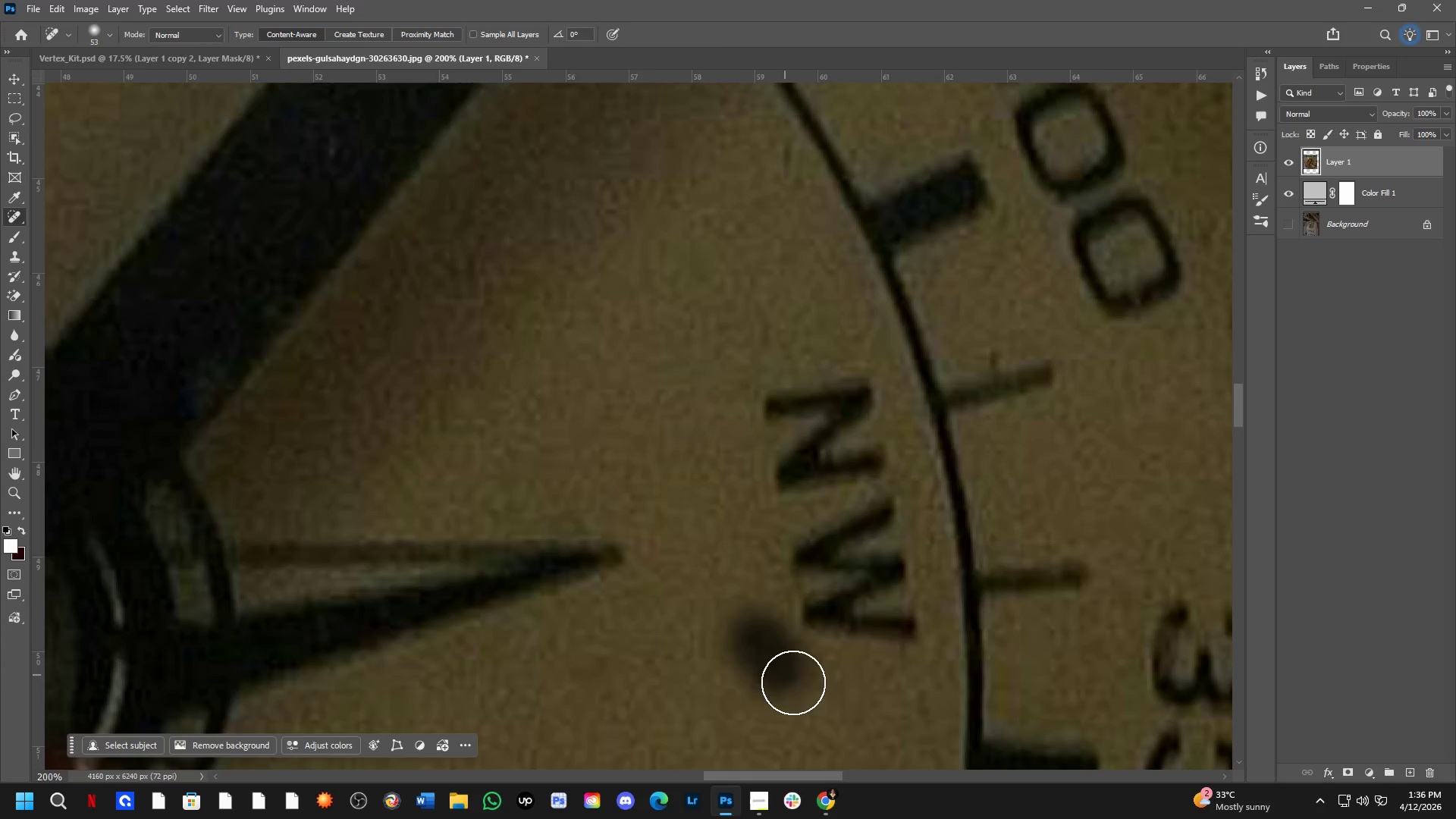 
key(Shift+ShiftLeft)
 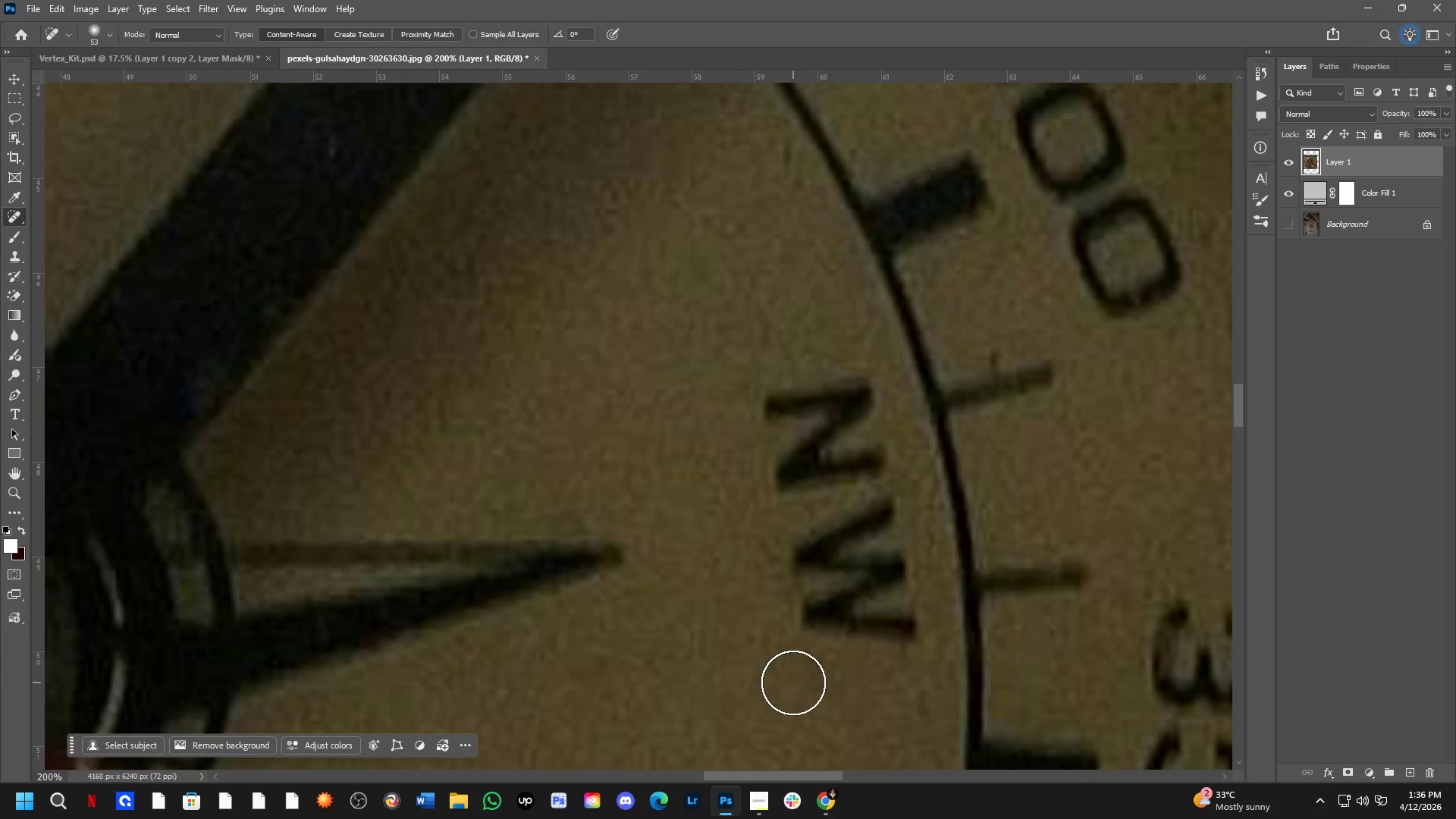 
key(Space)
 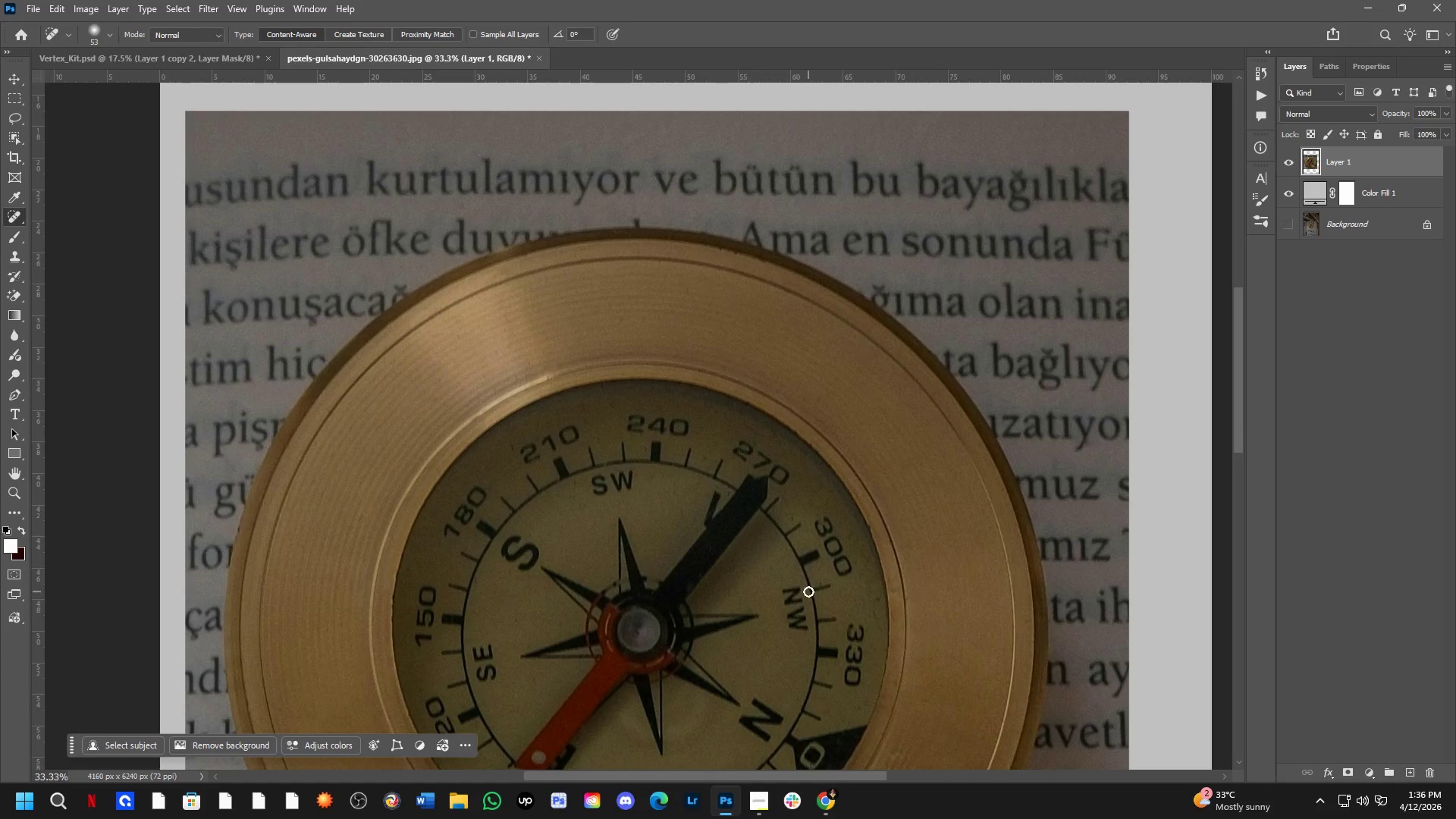 
key(Shift+ShiftLeft)
 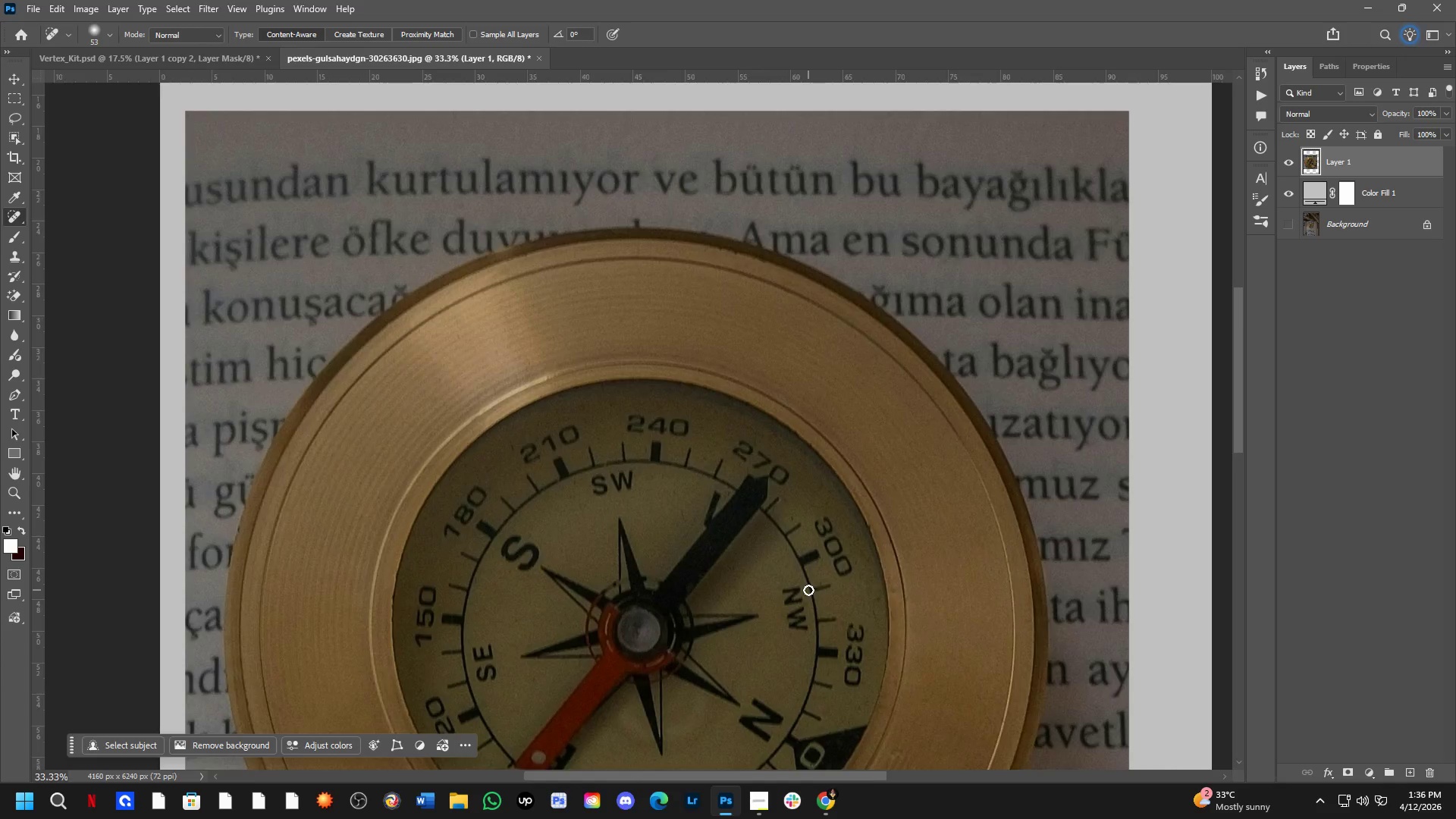 
scroll: coordinate [785, 624], scroll_direction: down, amount: 4.0
 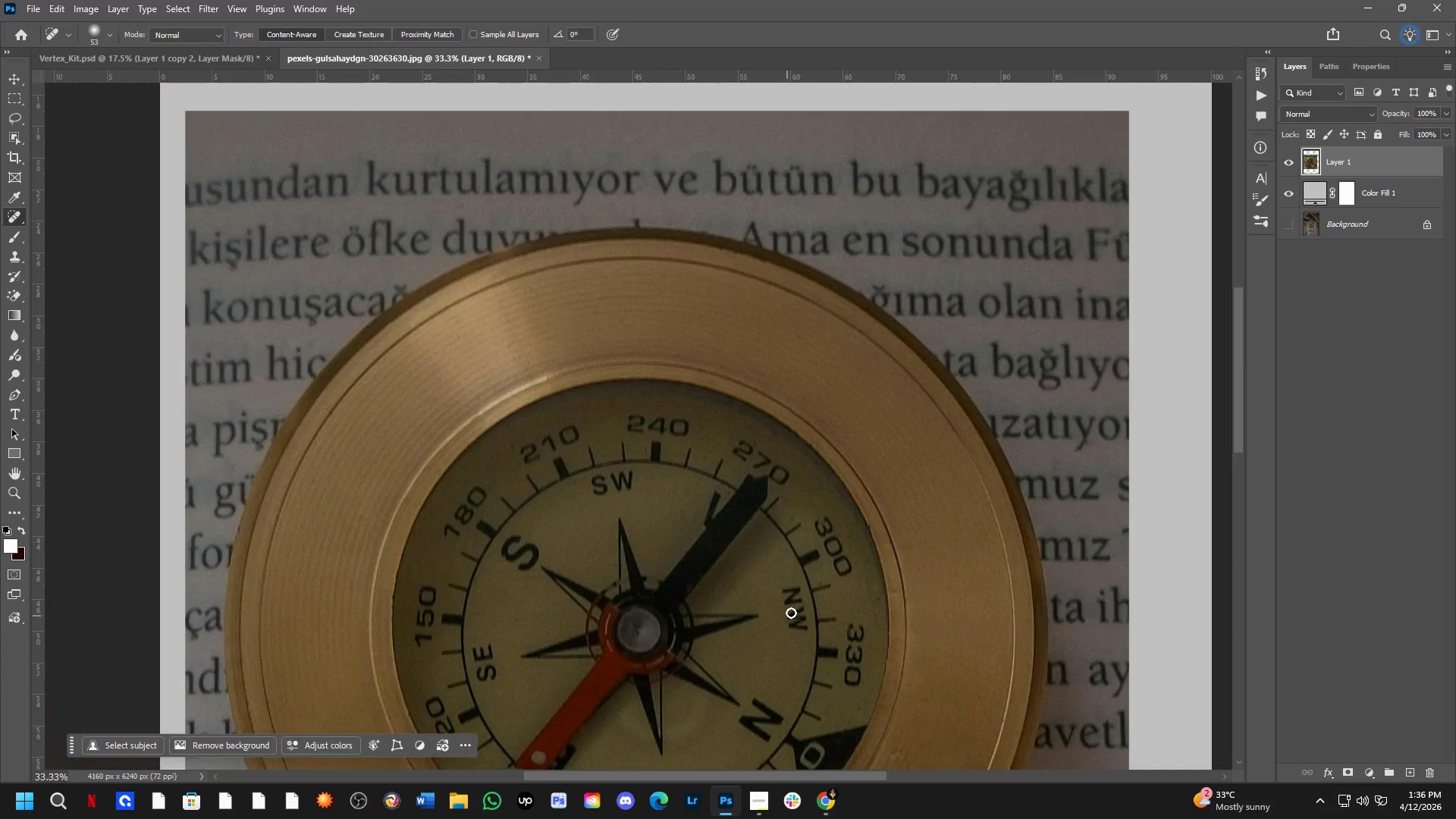 
key(Shift+ShiftLeft)
 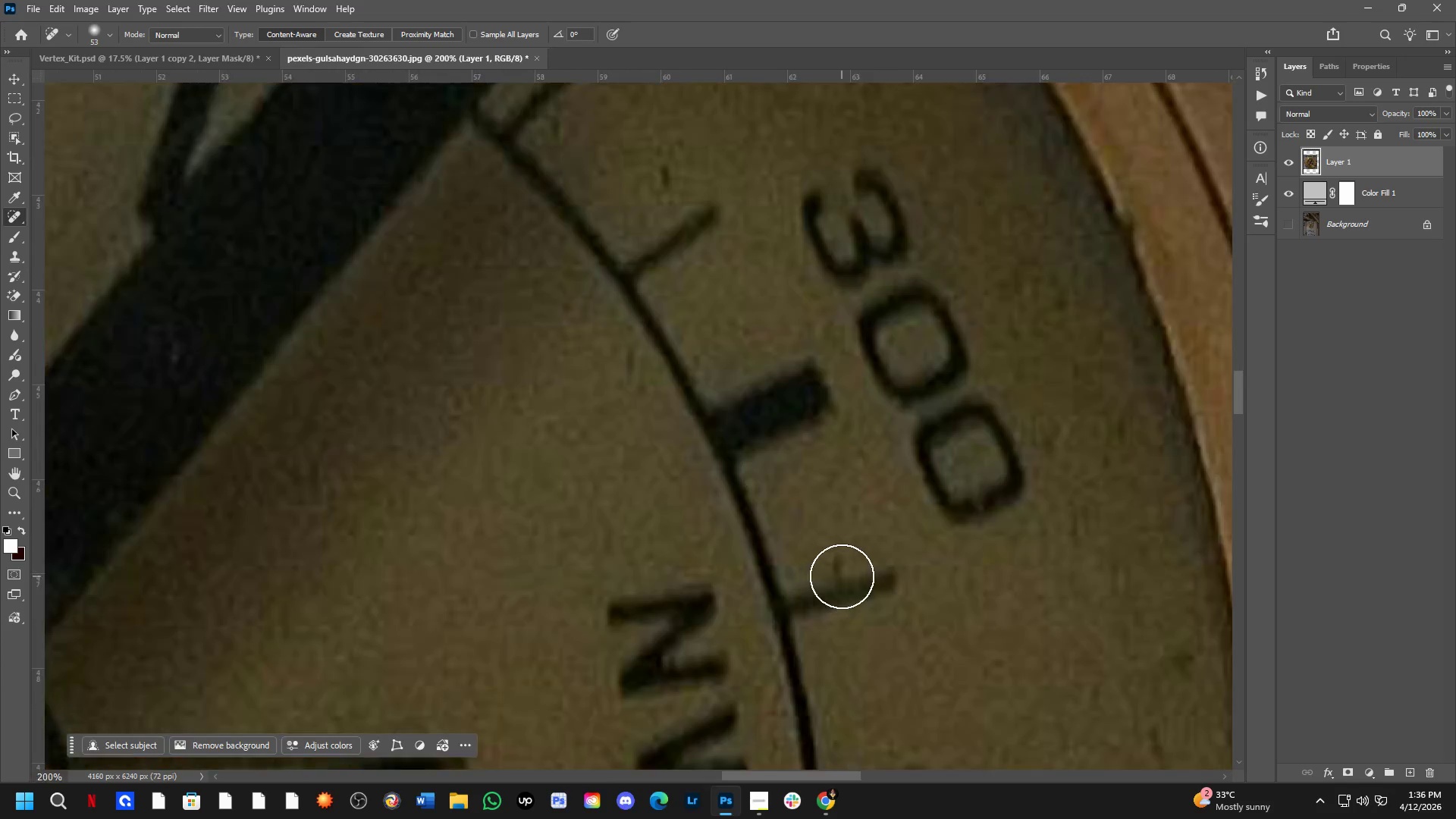 
hold_key(key=AltLeft, duration=0.39)
 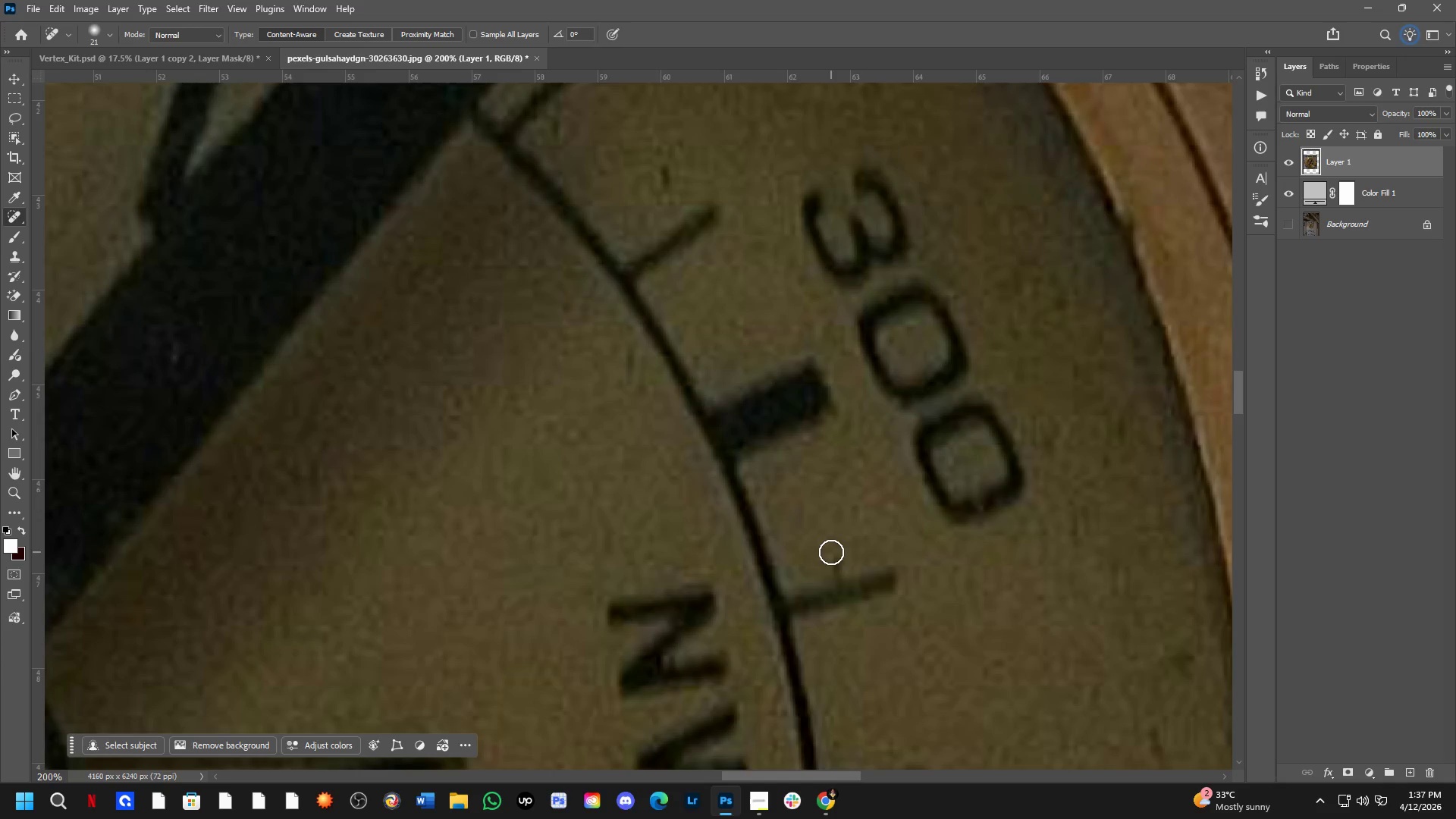 
scroll: coordinate [835, 579], scroll_direction: up, amount: 7.0
 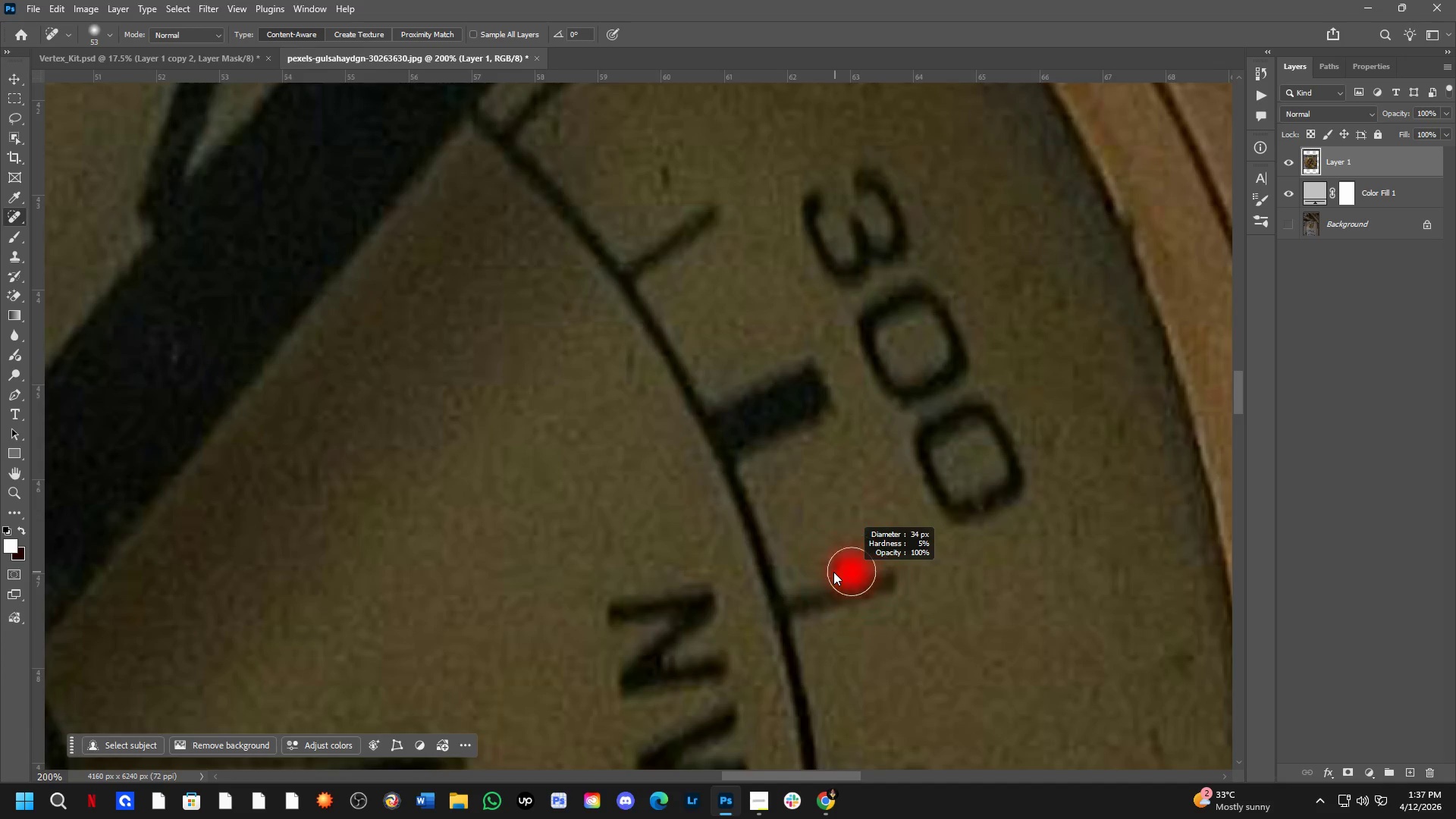 
left_click_drag(start_coordinate=[833, 554], to_coordinate=[839, 585])
 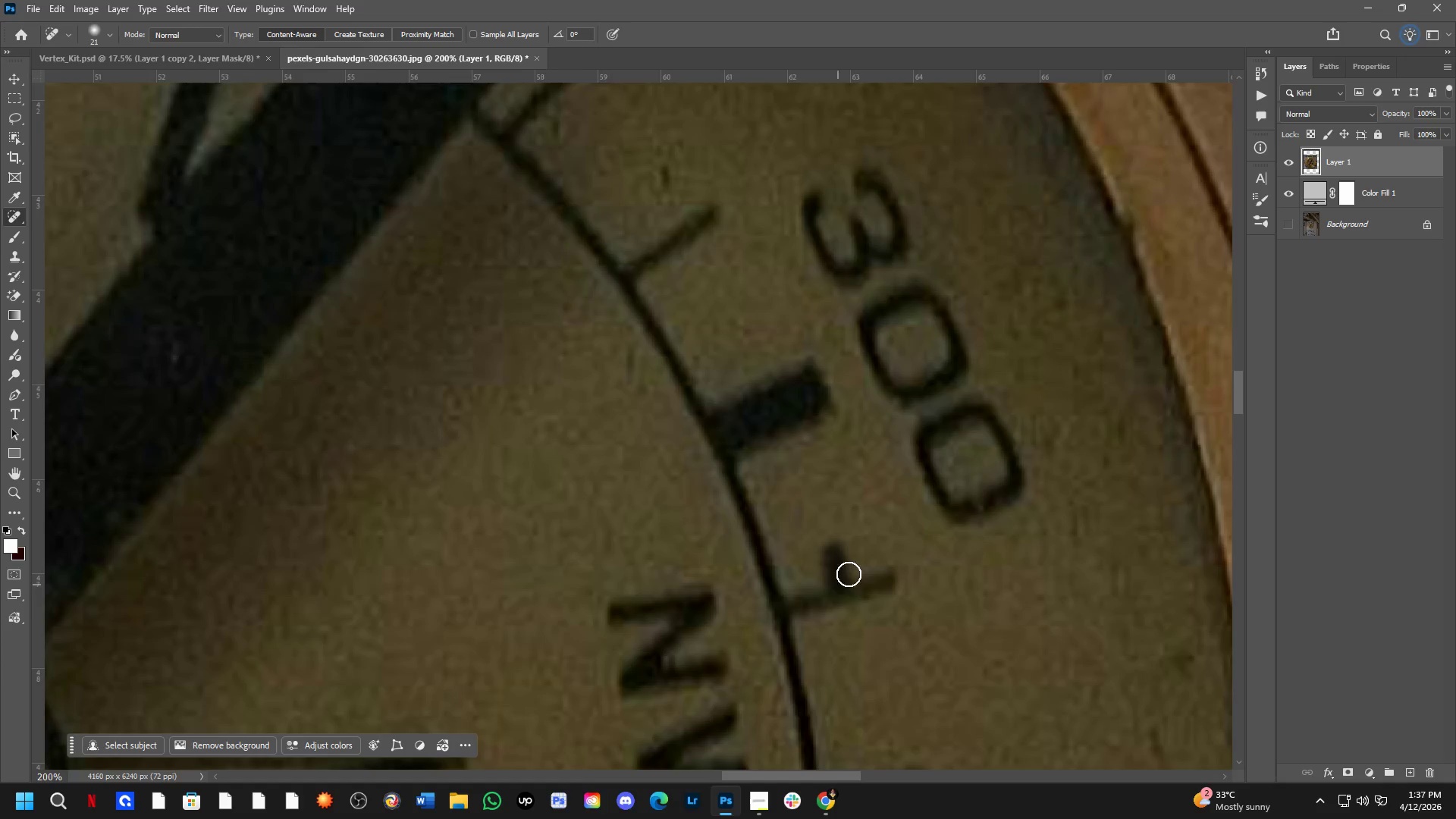 
key(Shift+ShiftLeft)
 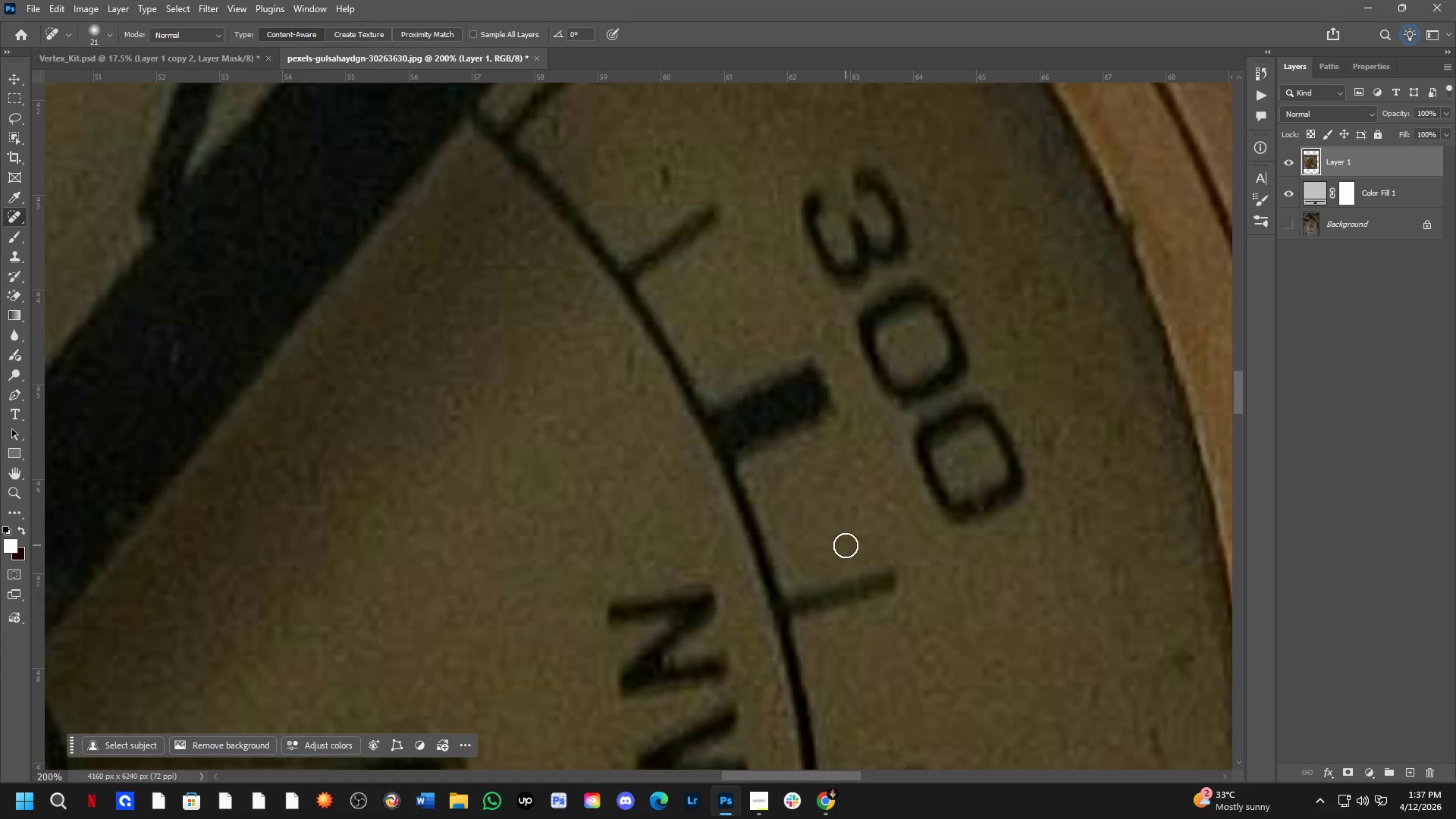 
hold_key(key=Space, duration=0.72)
 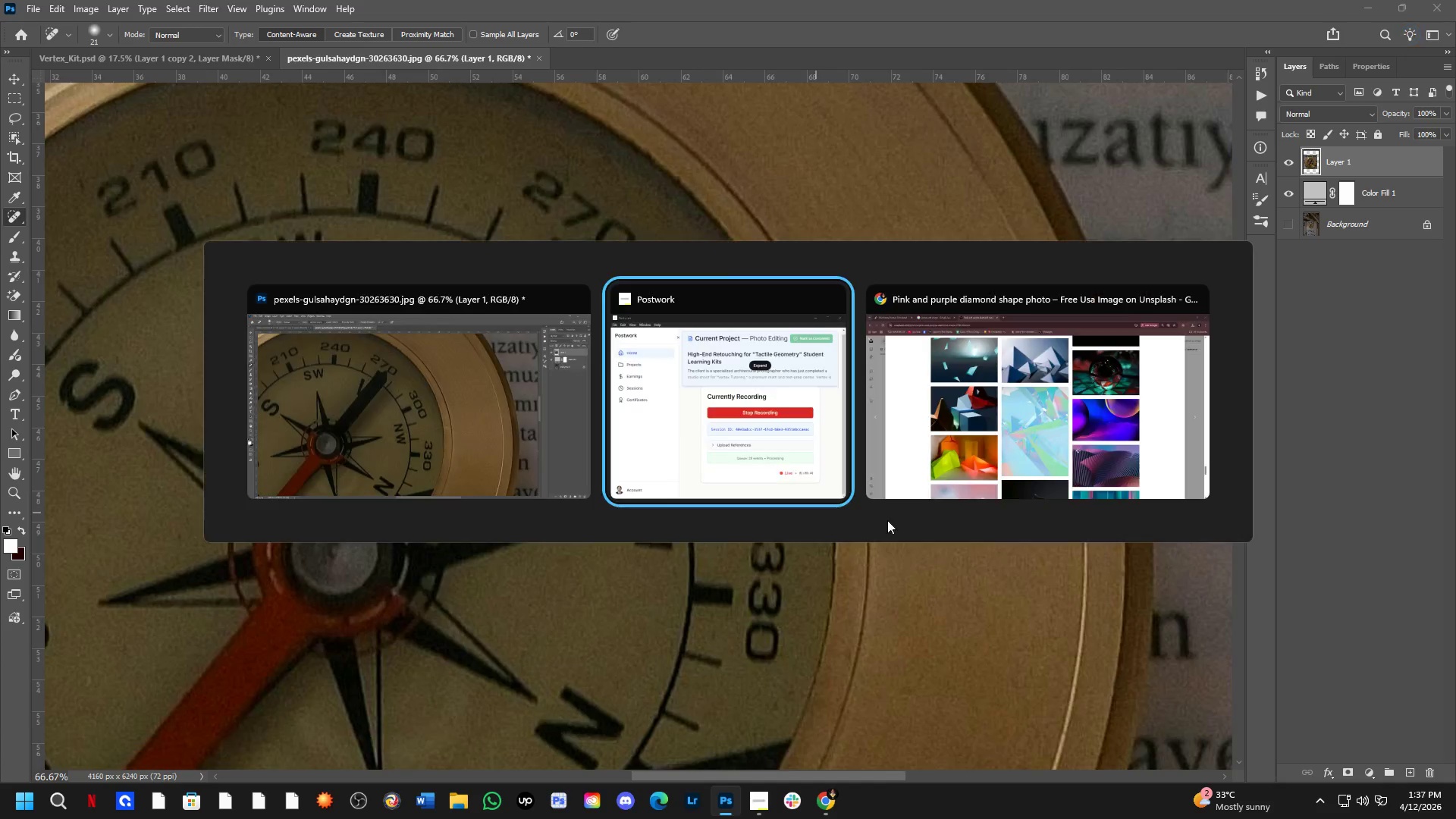 
left_click_drag(start_coordinate=[893, 582], to_coordinate=[748, 486])
 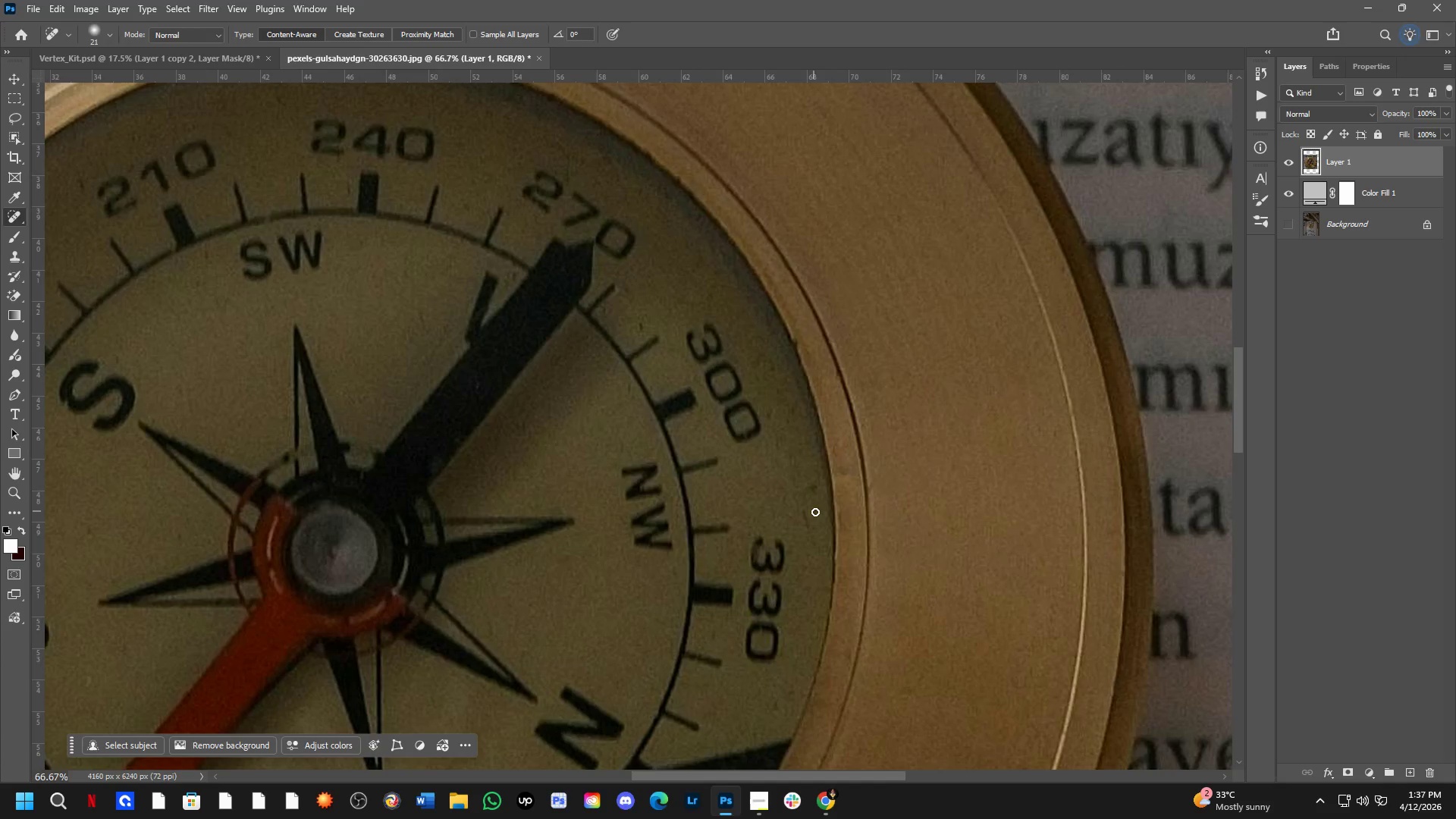 
scroll: coordinate [846, 545], scroll_direction: down, amount: 2.0
 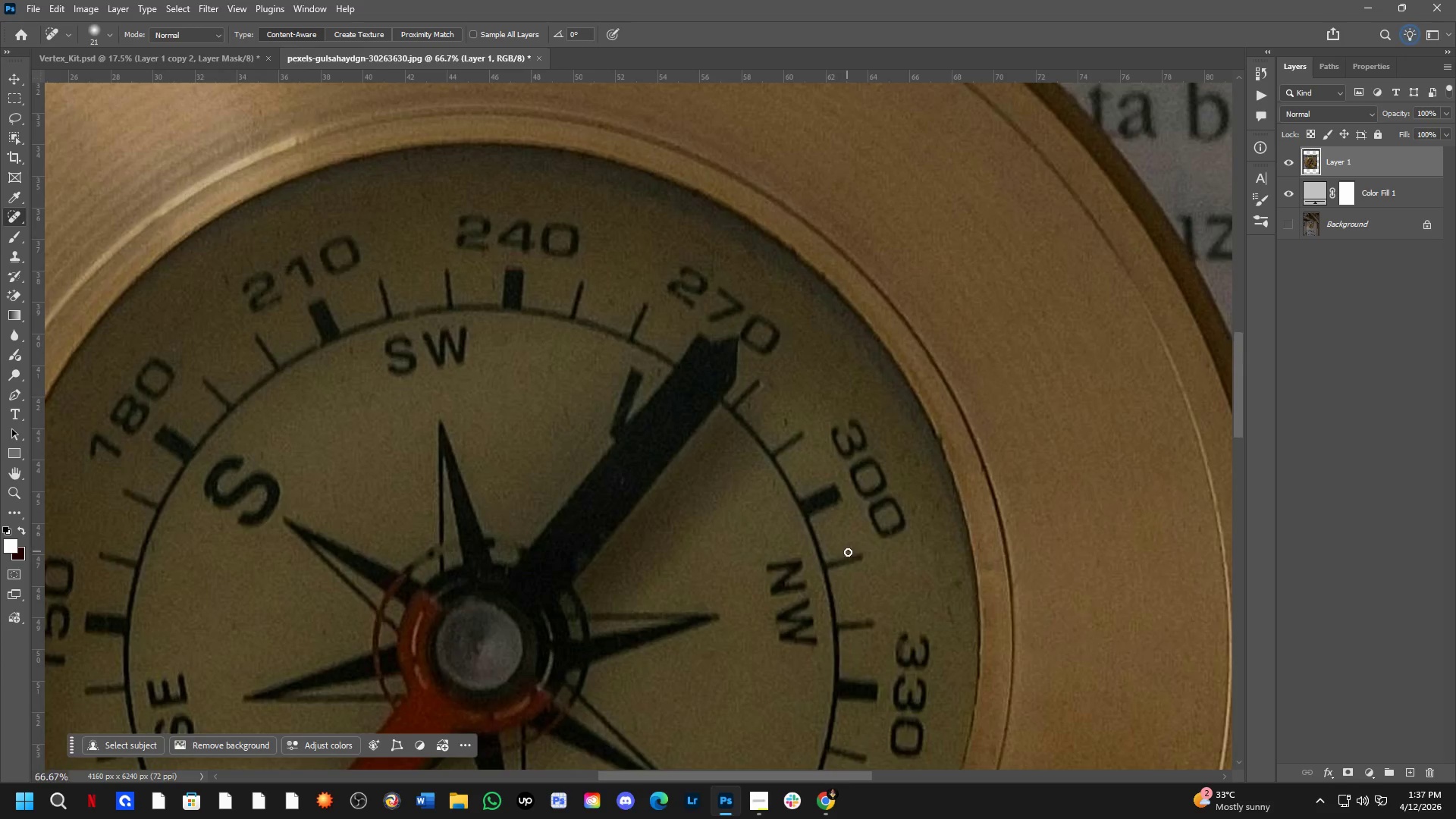 
key(Alt+AltLeft)
 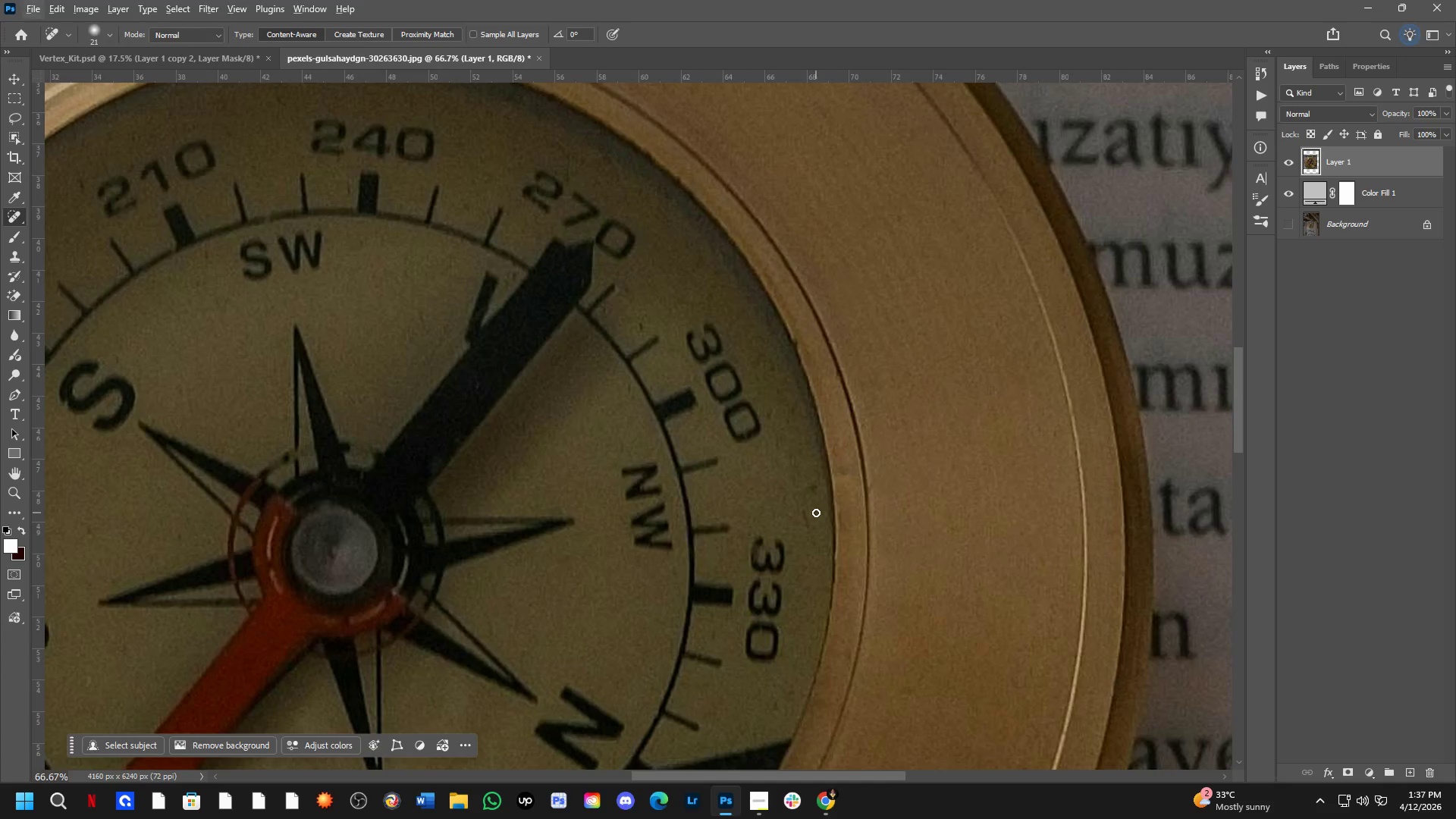 
key(Alt+Tab)